 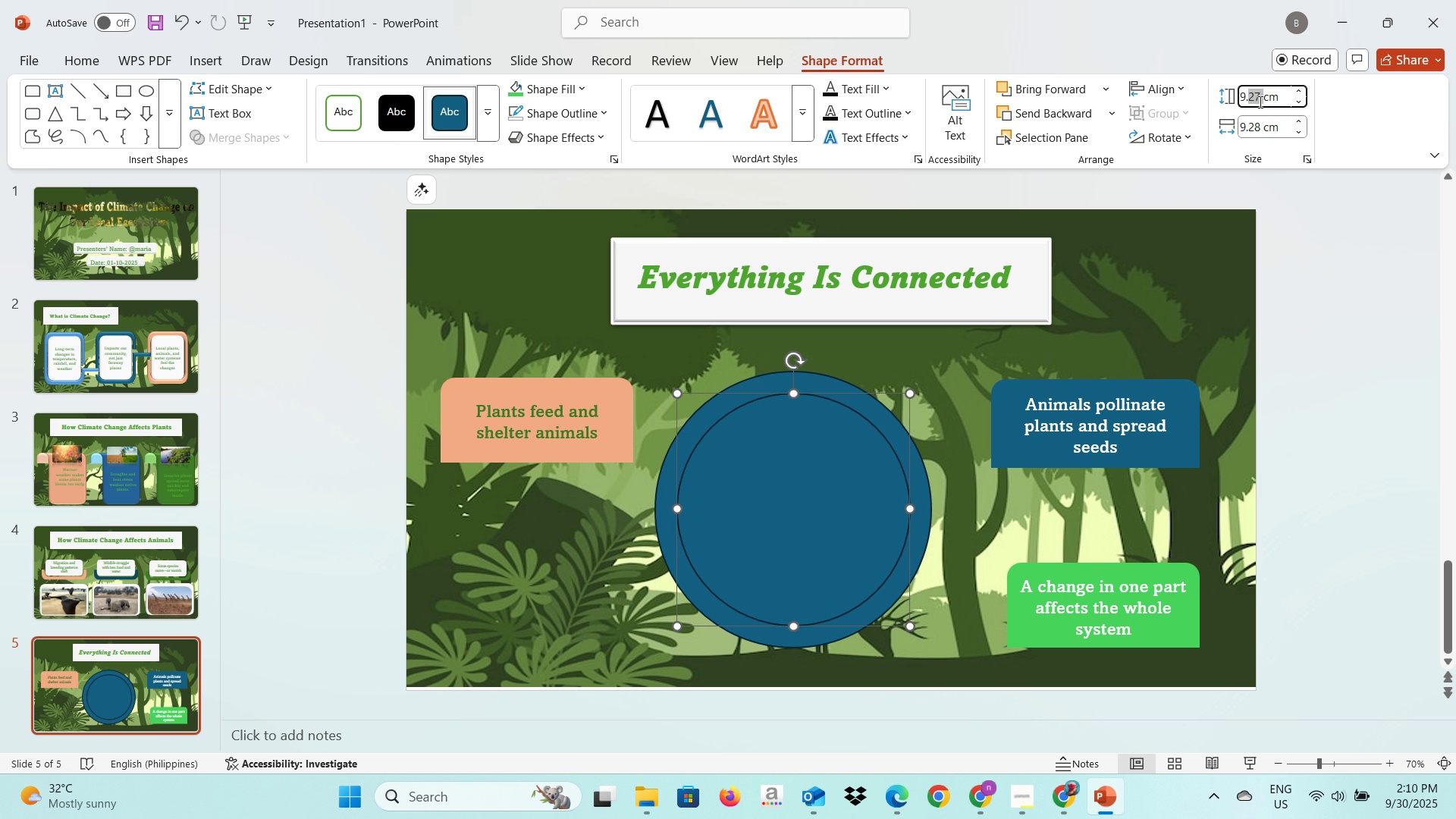 
left_click([1259, 102])
 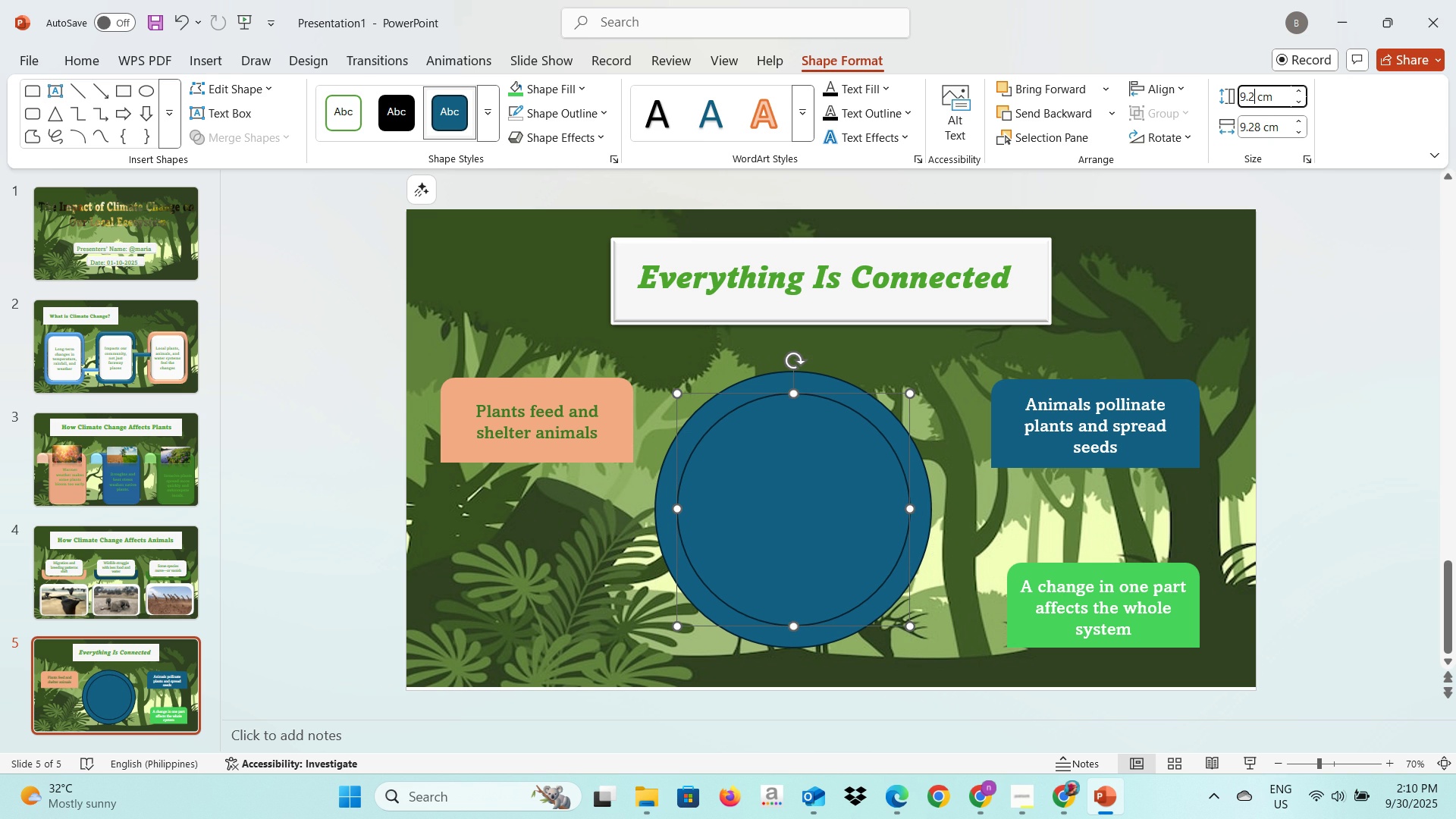 
key(Backspace)
 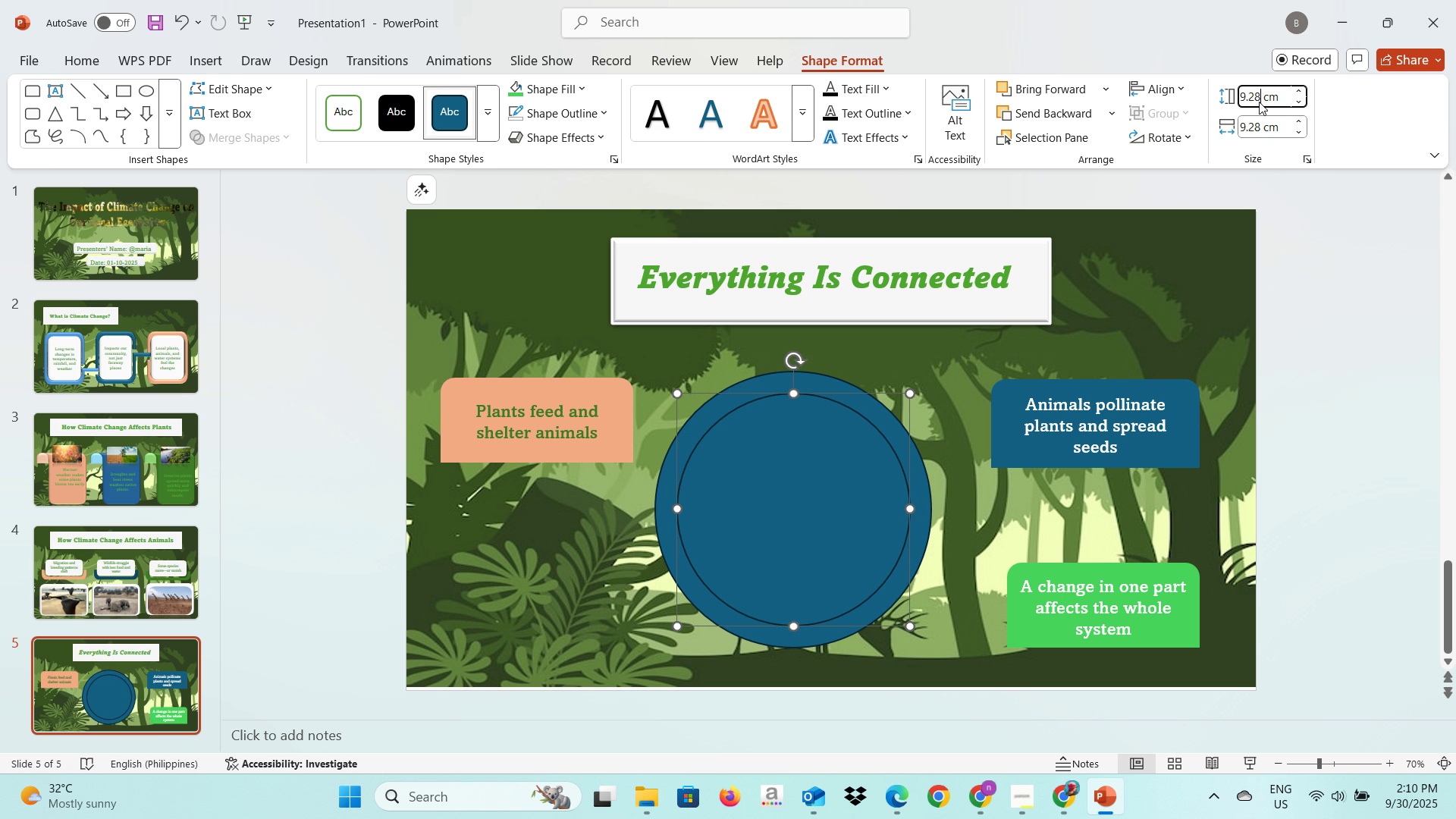 
key(8)
 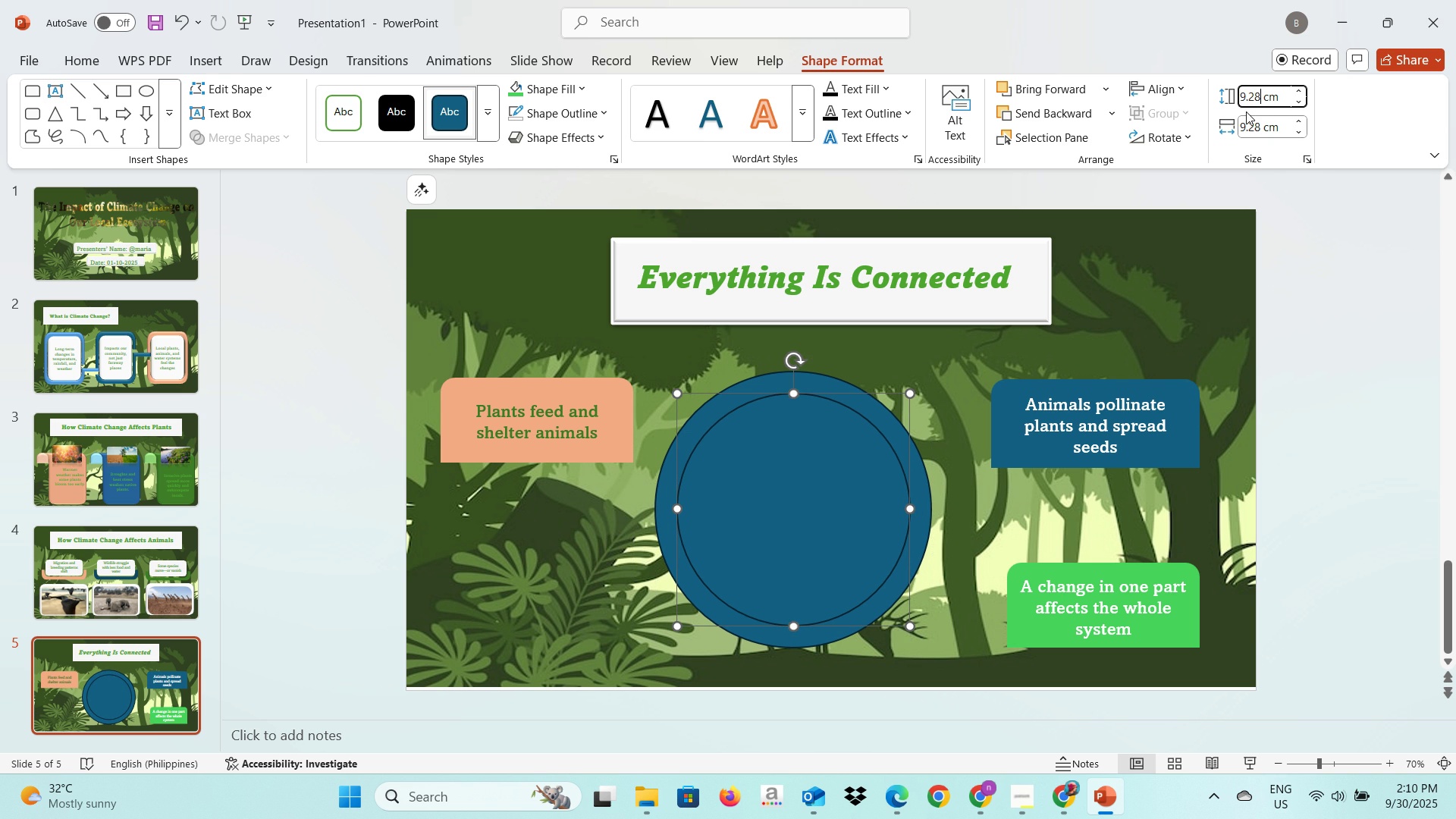 
key(Enter)
 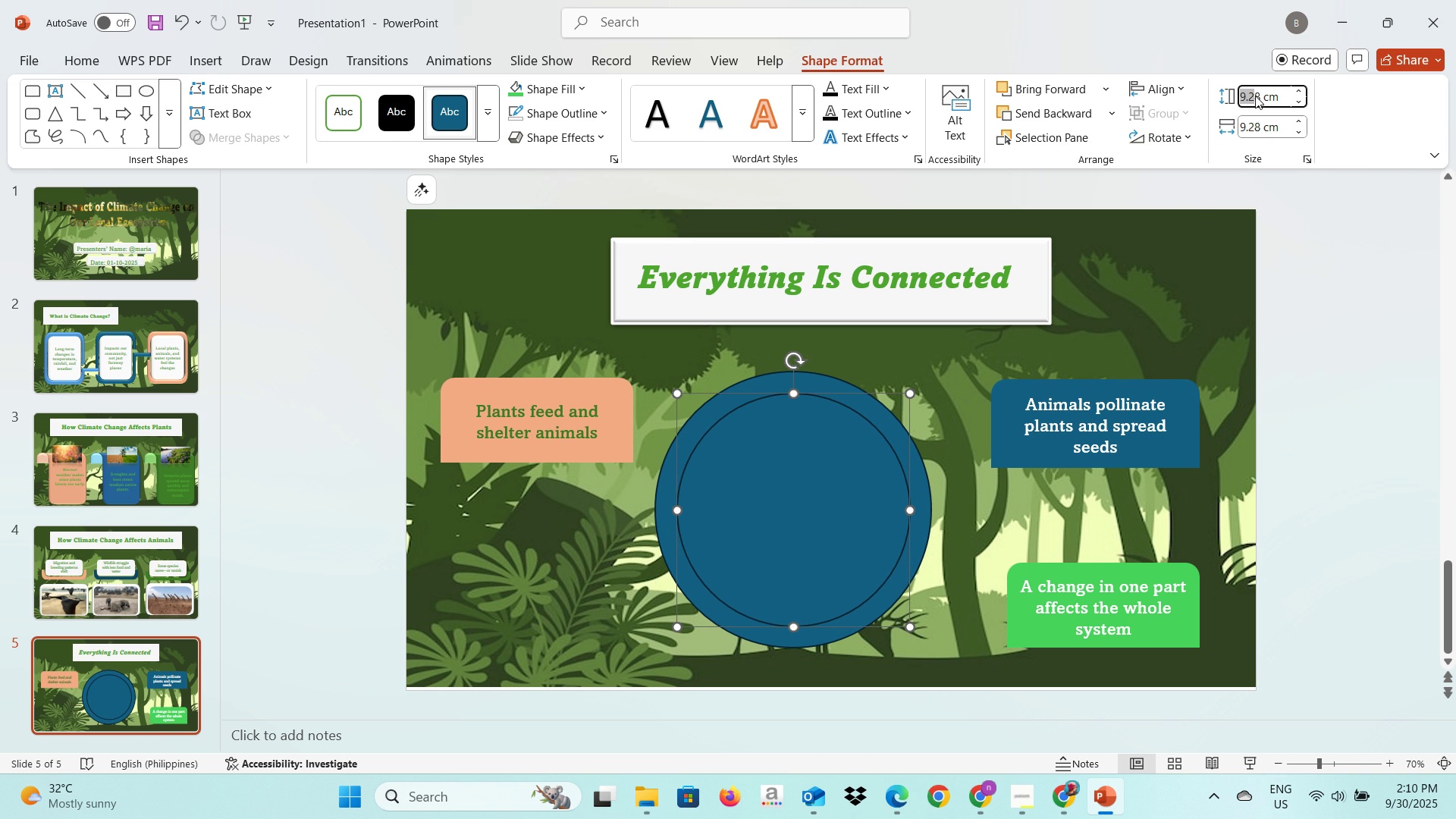 
wait(5.9)
 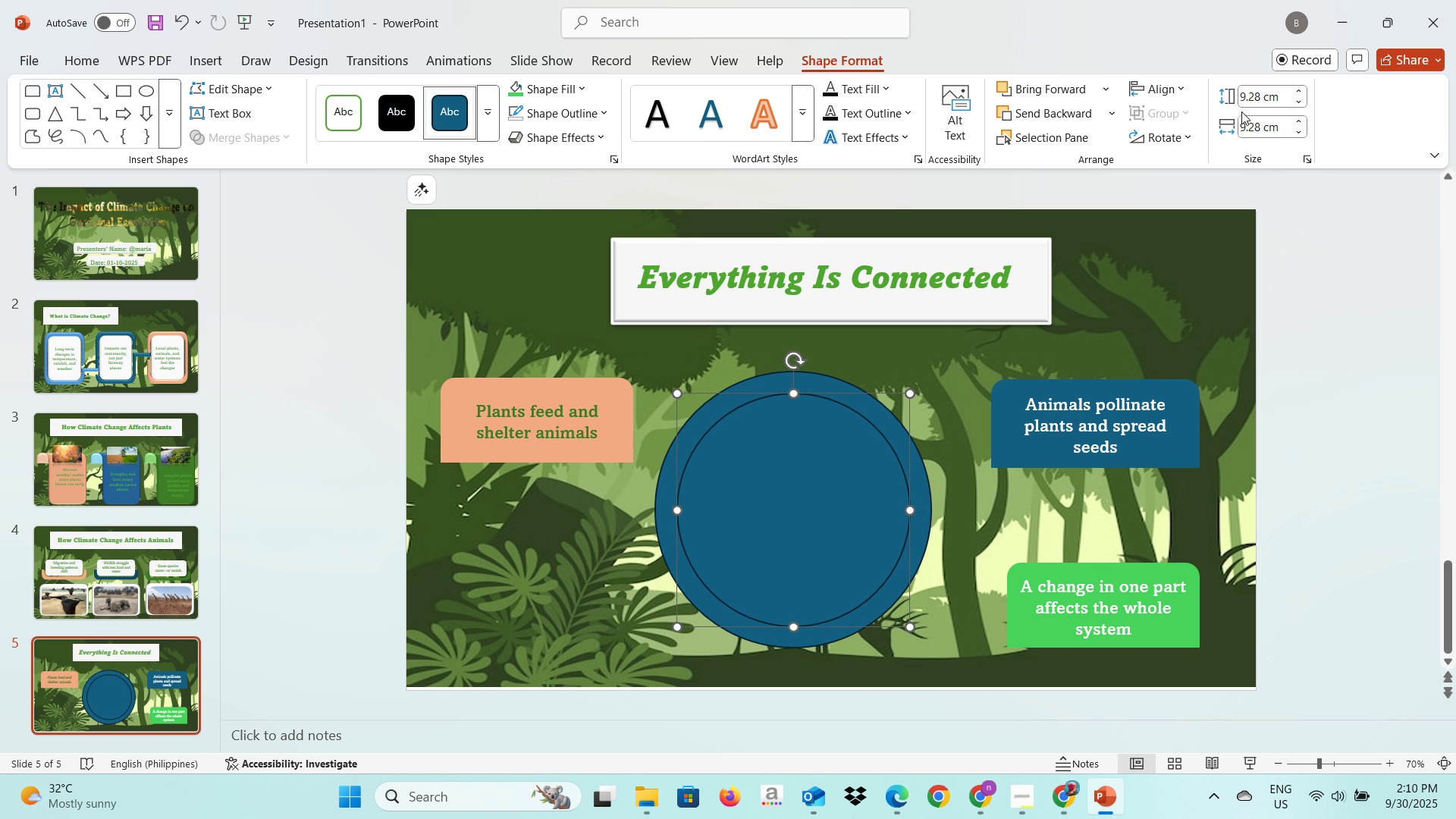 
key(5)